 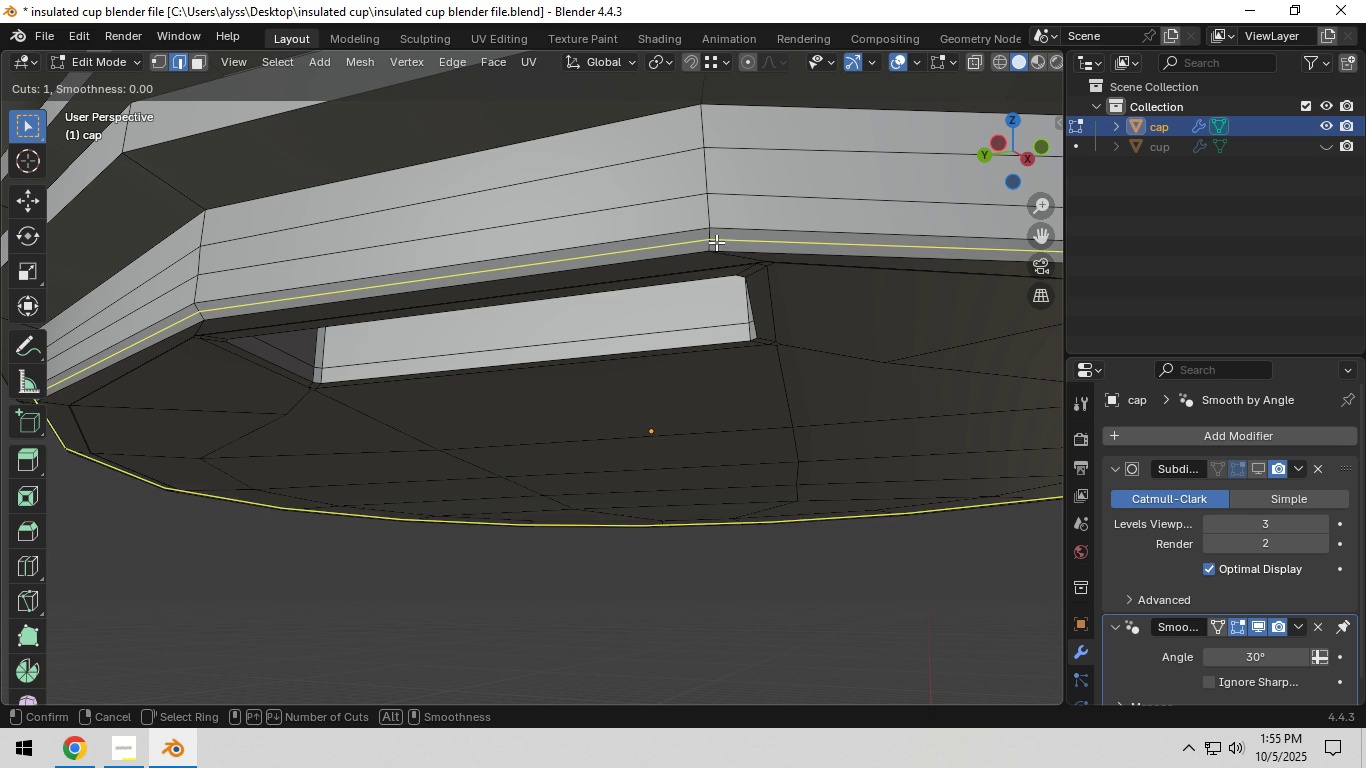 
left_click([714, 241])
 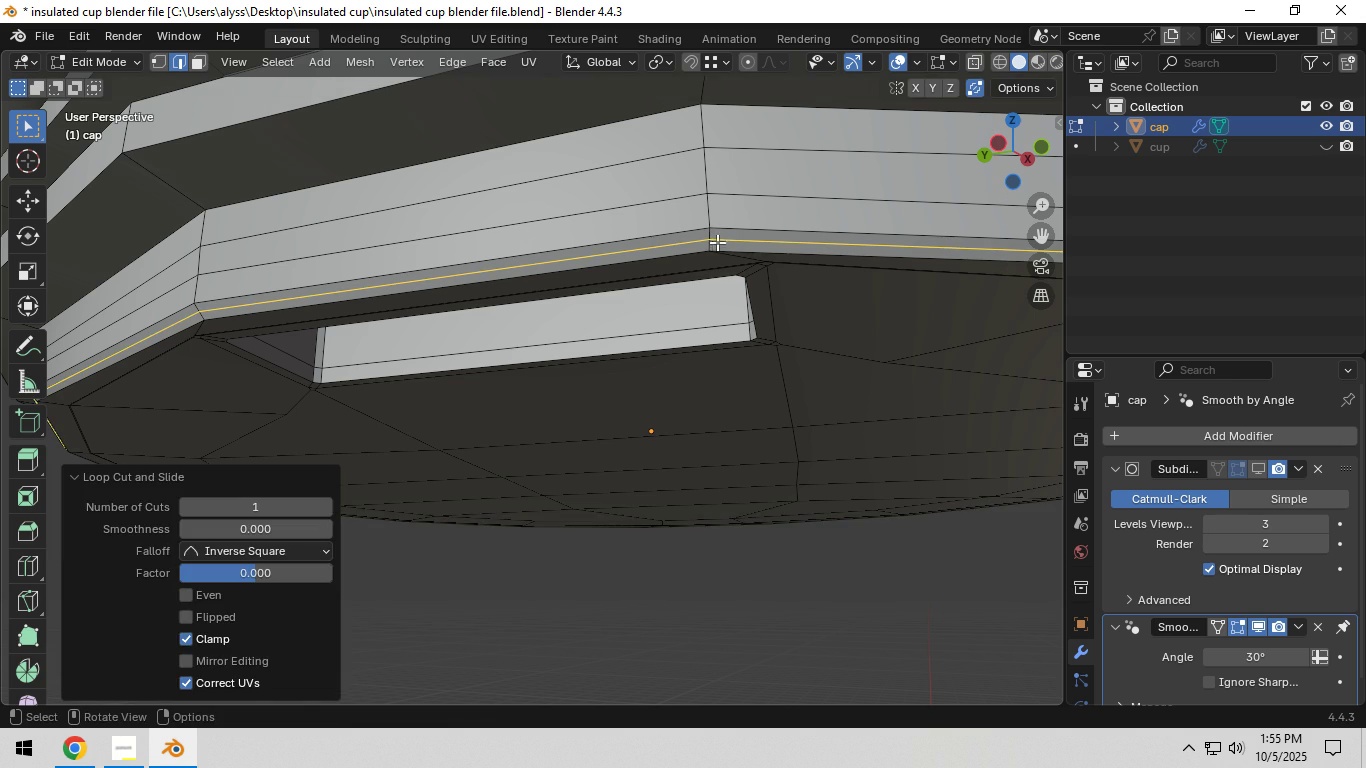 
right_click([714, 241])
 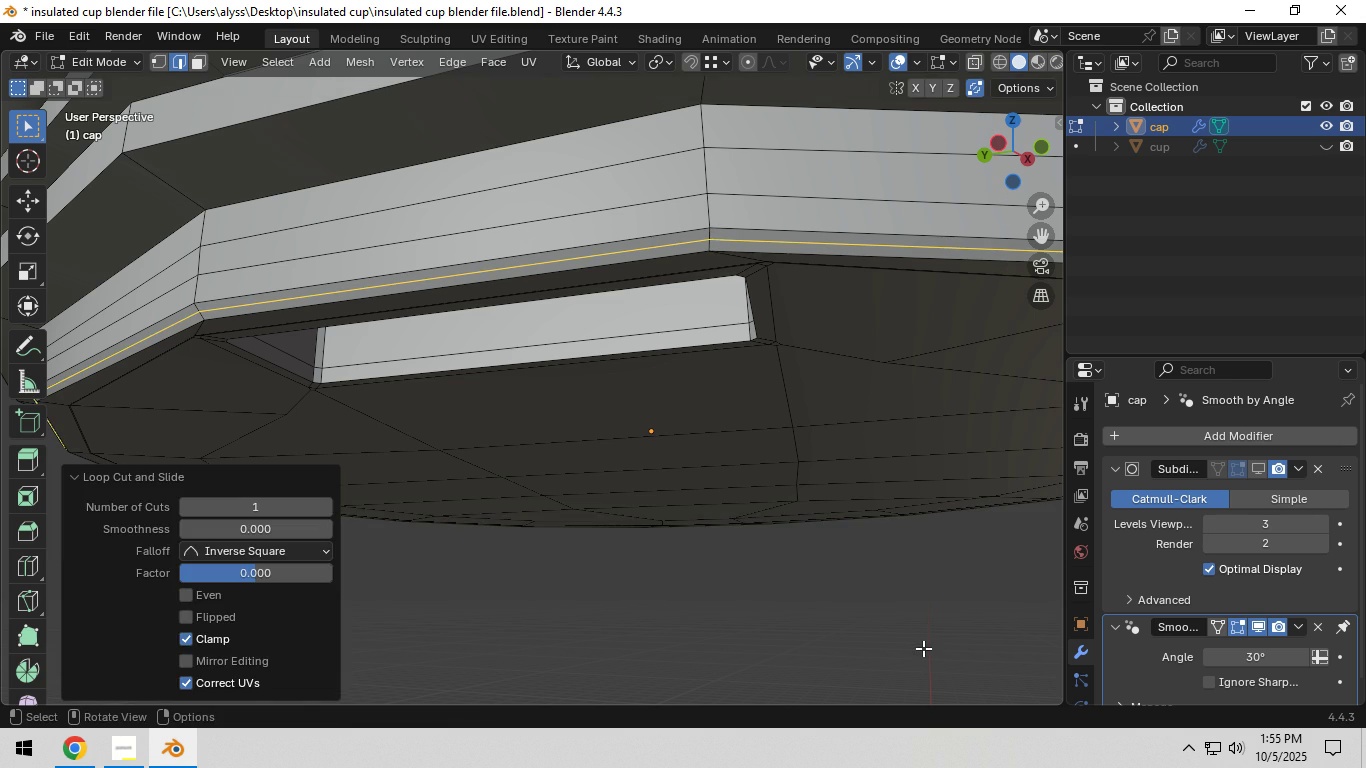 
left_click([923, 648])
 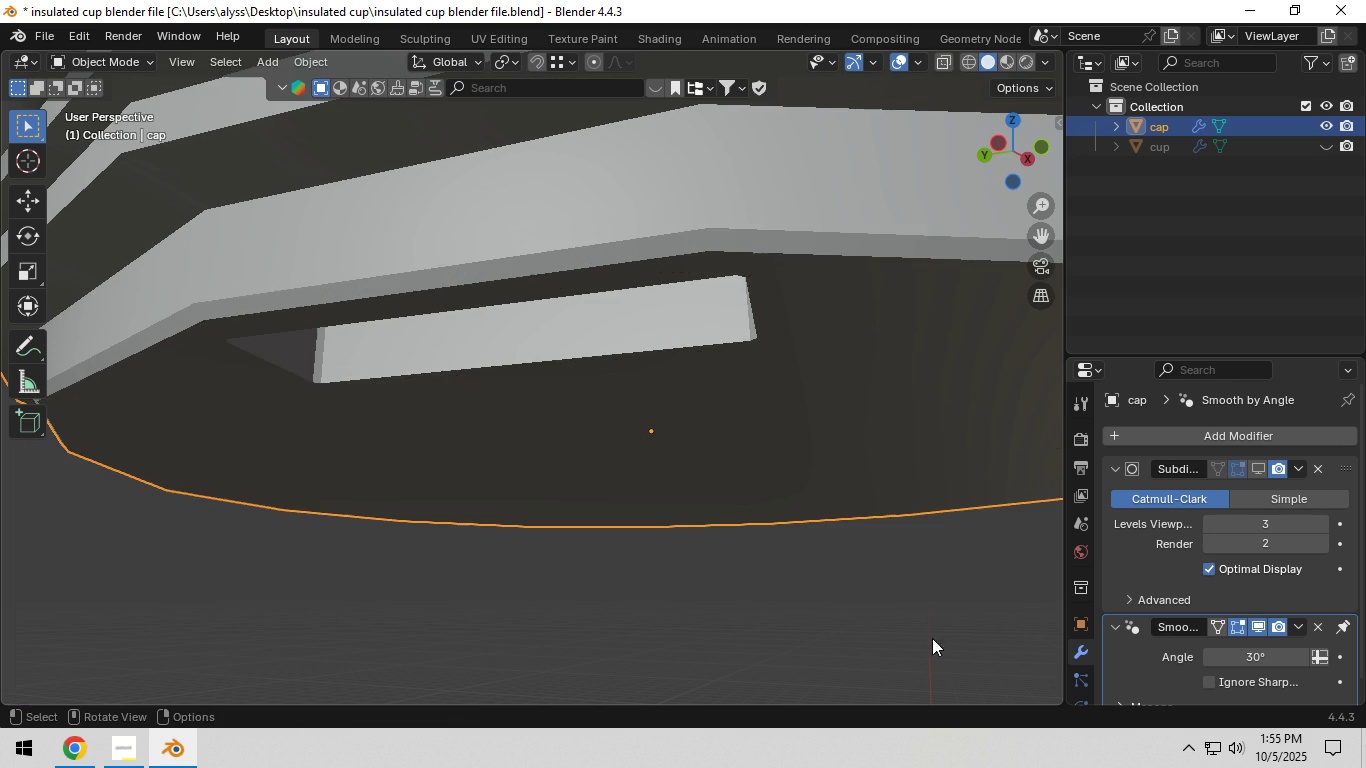 
key(Tab)
 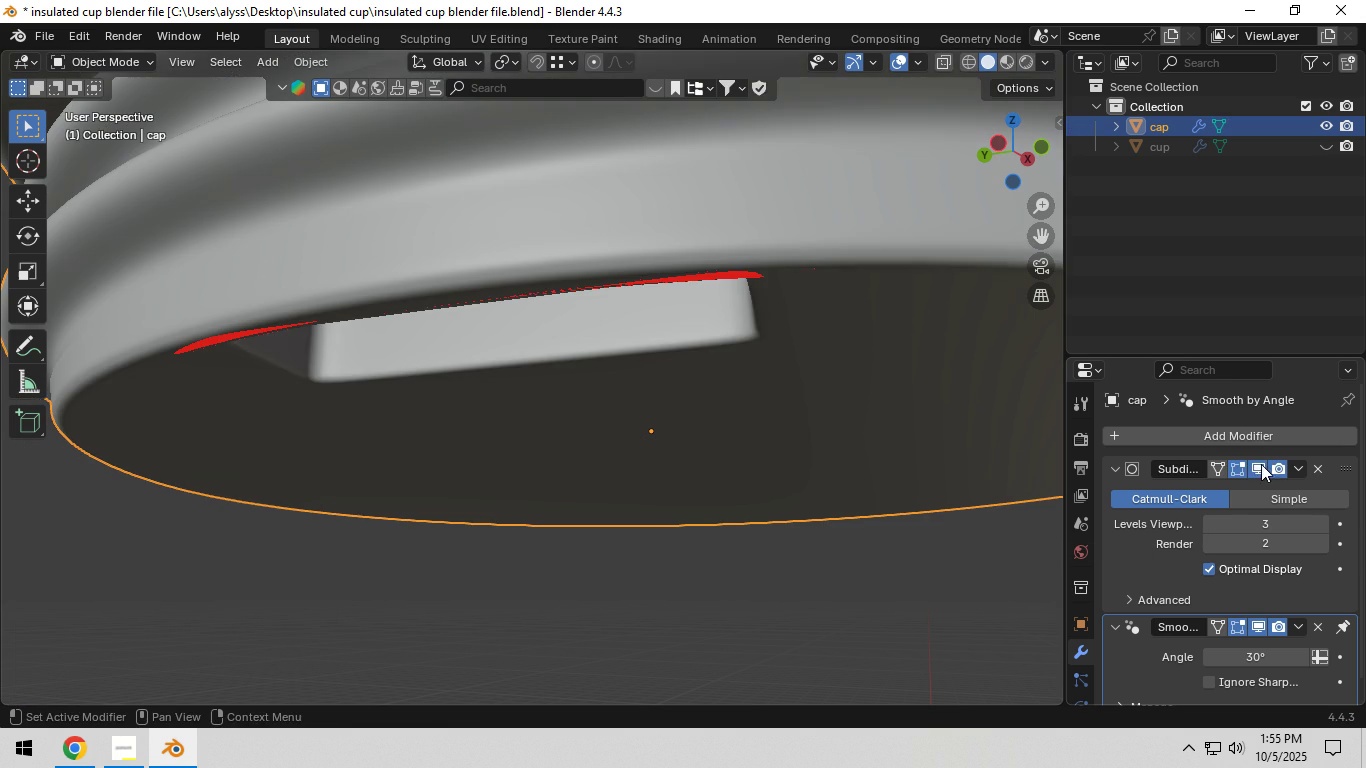 
left_click([1261, 464])
 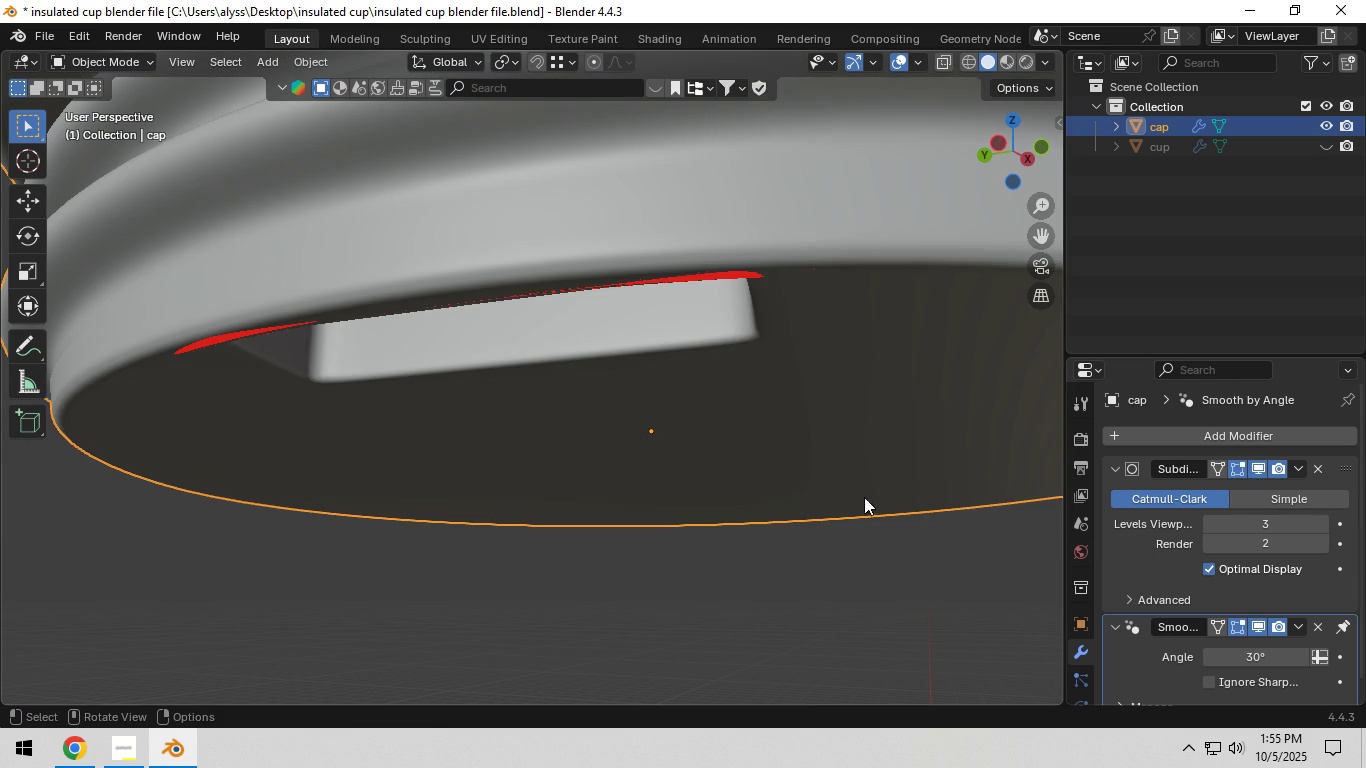 
key(Tab)